 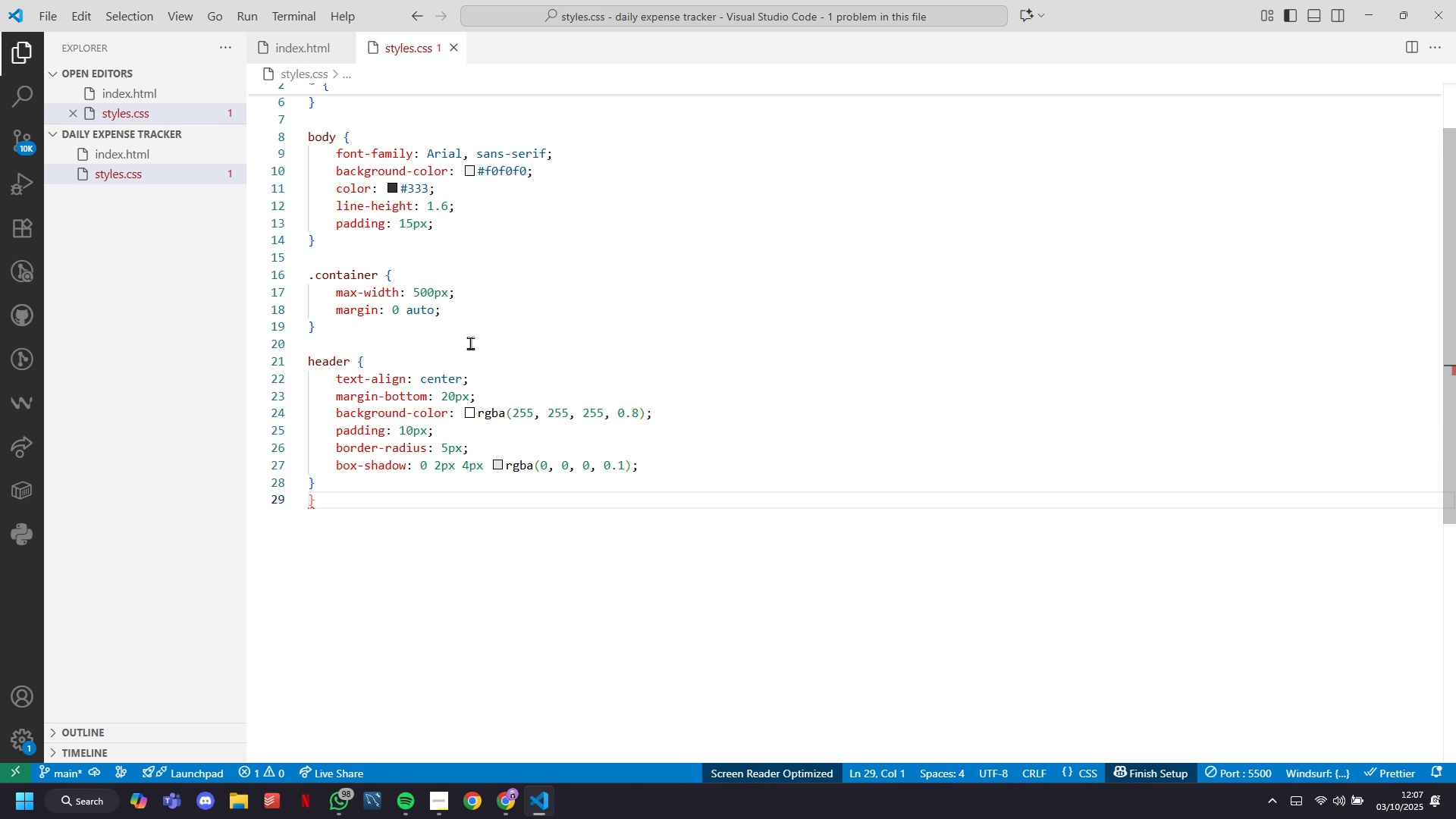 
key(ArrowUp)
 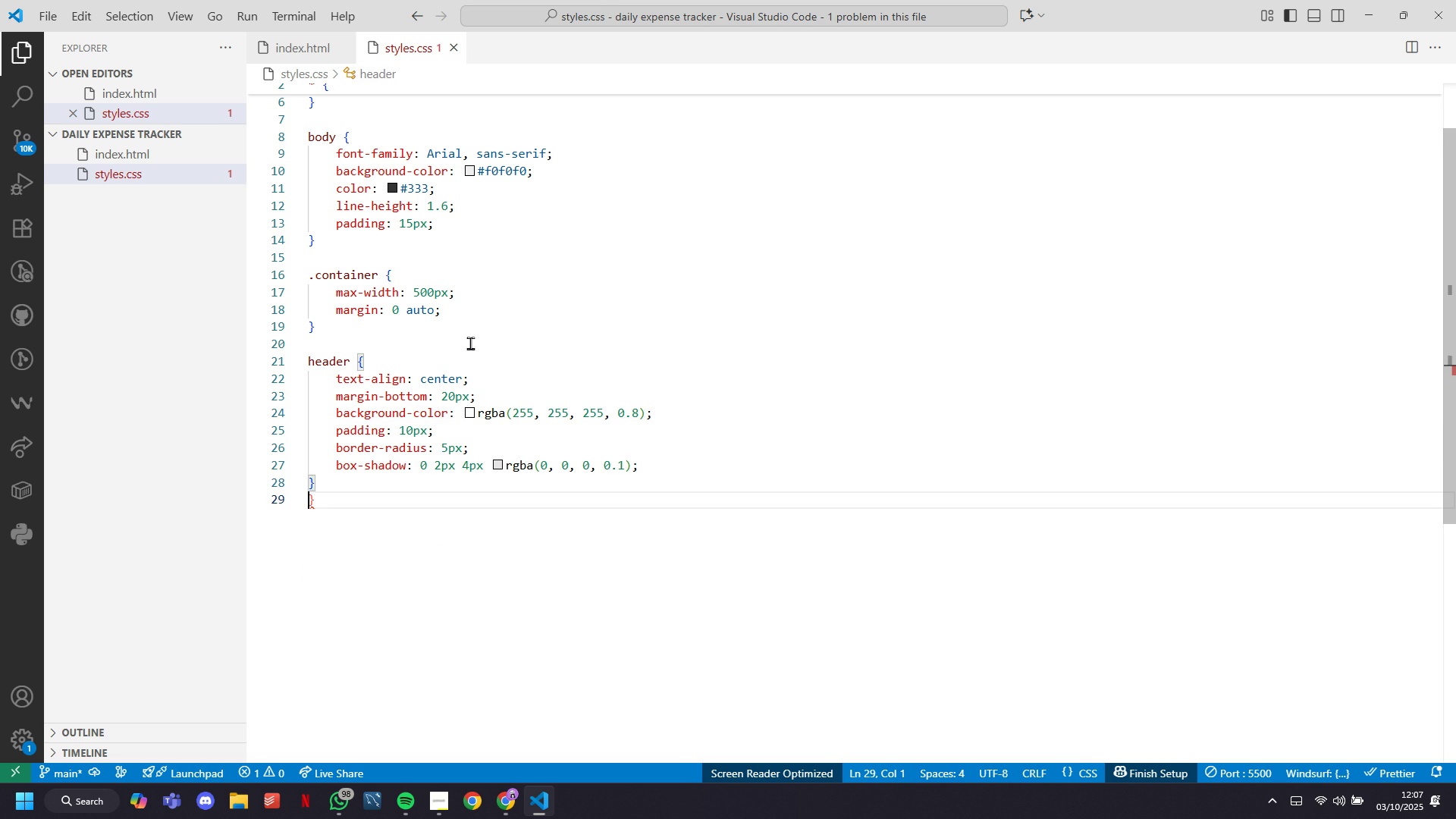 
key(ArrowDown)
 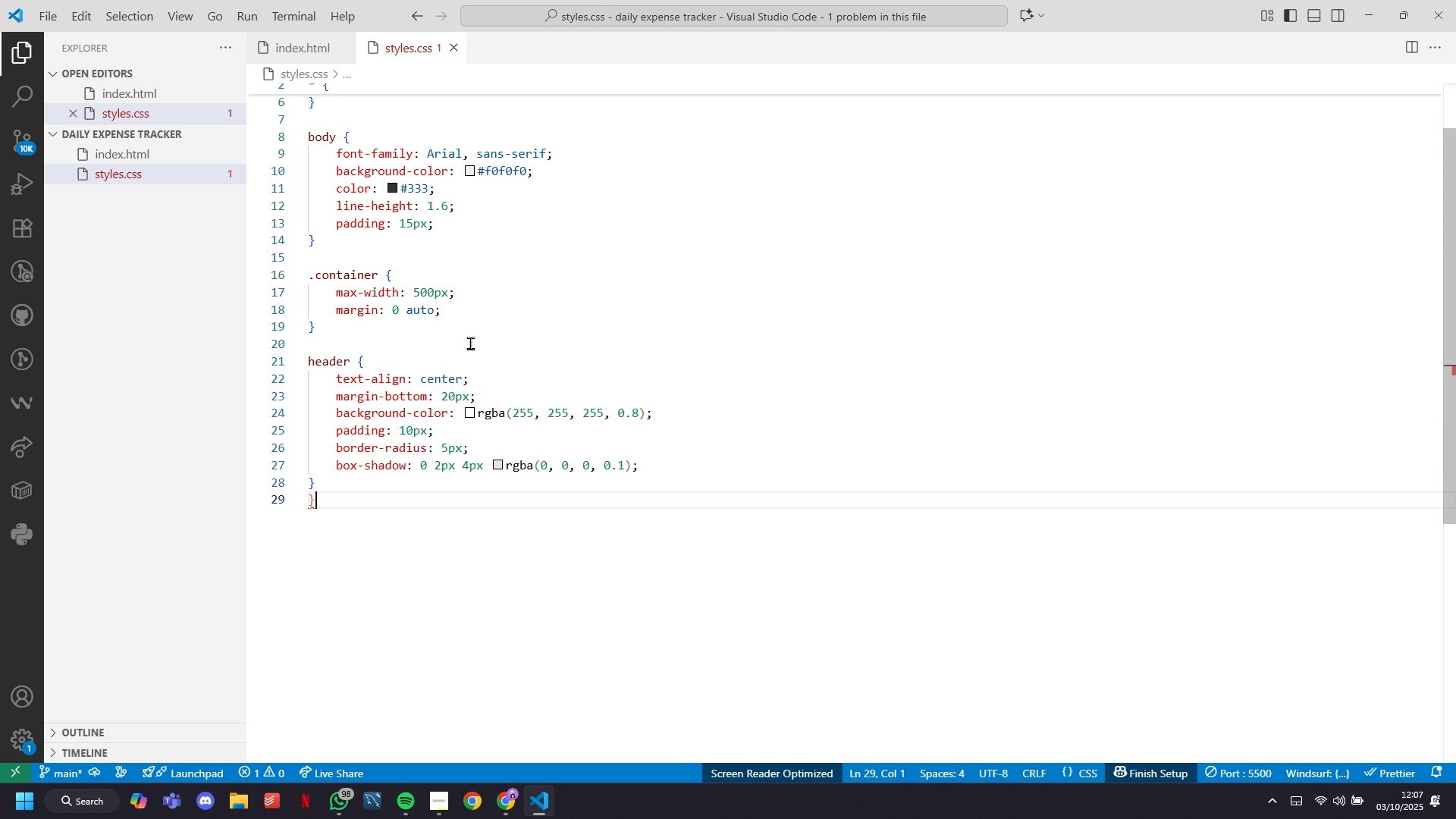 
key(ArrowRight)
 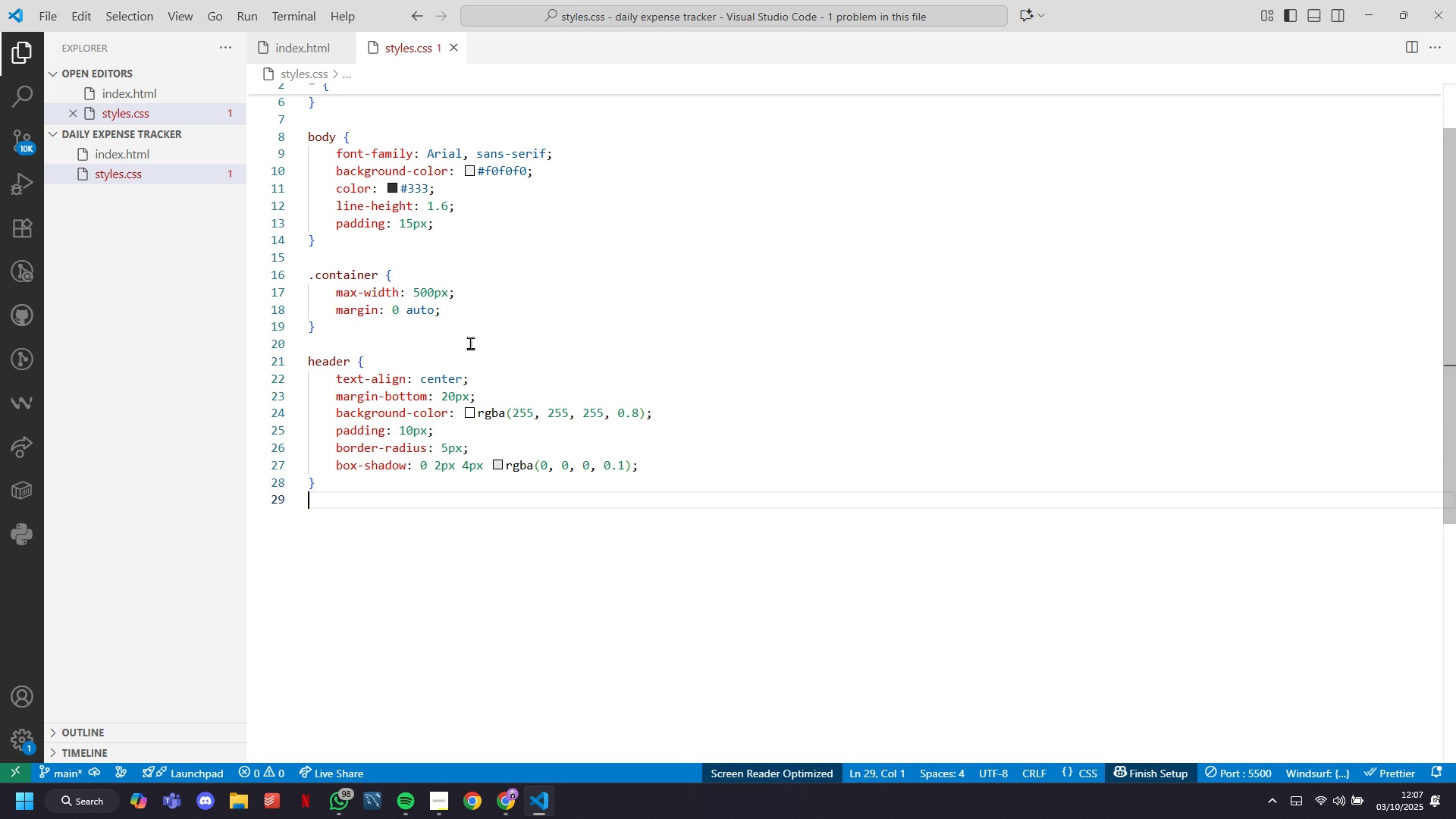 
key(Backspace)
 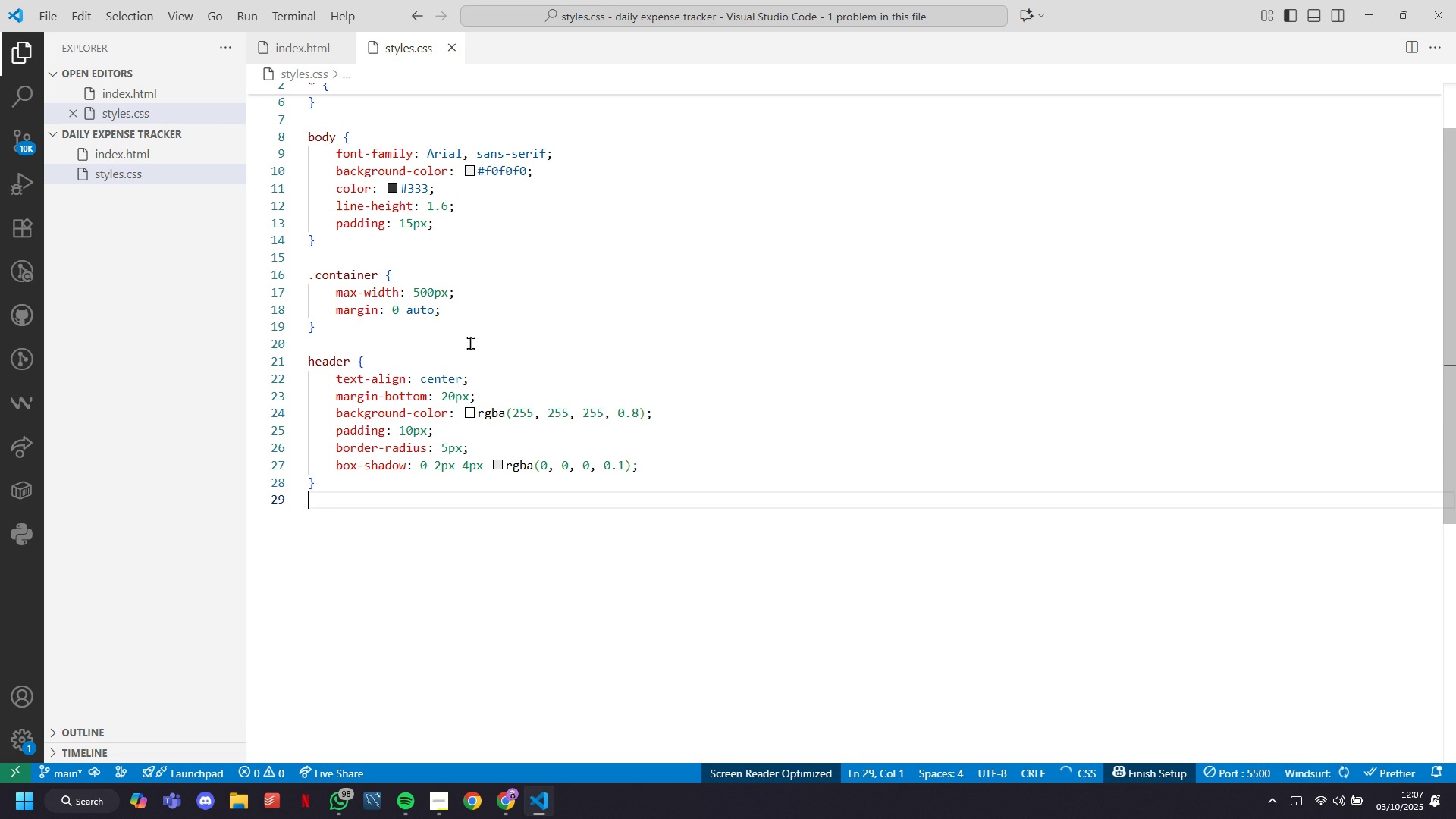 
key(ArrowUp)